 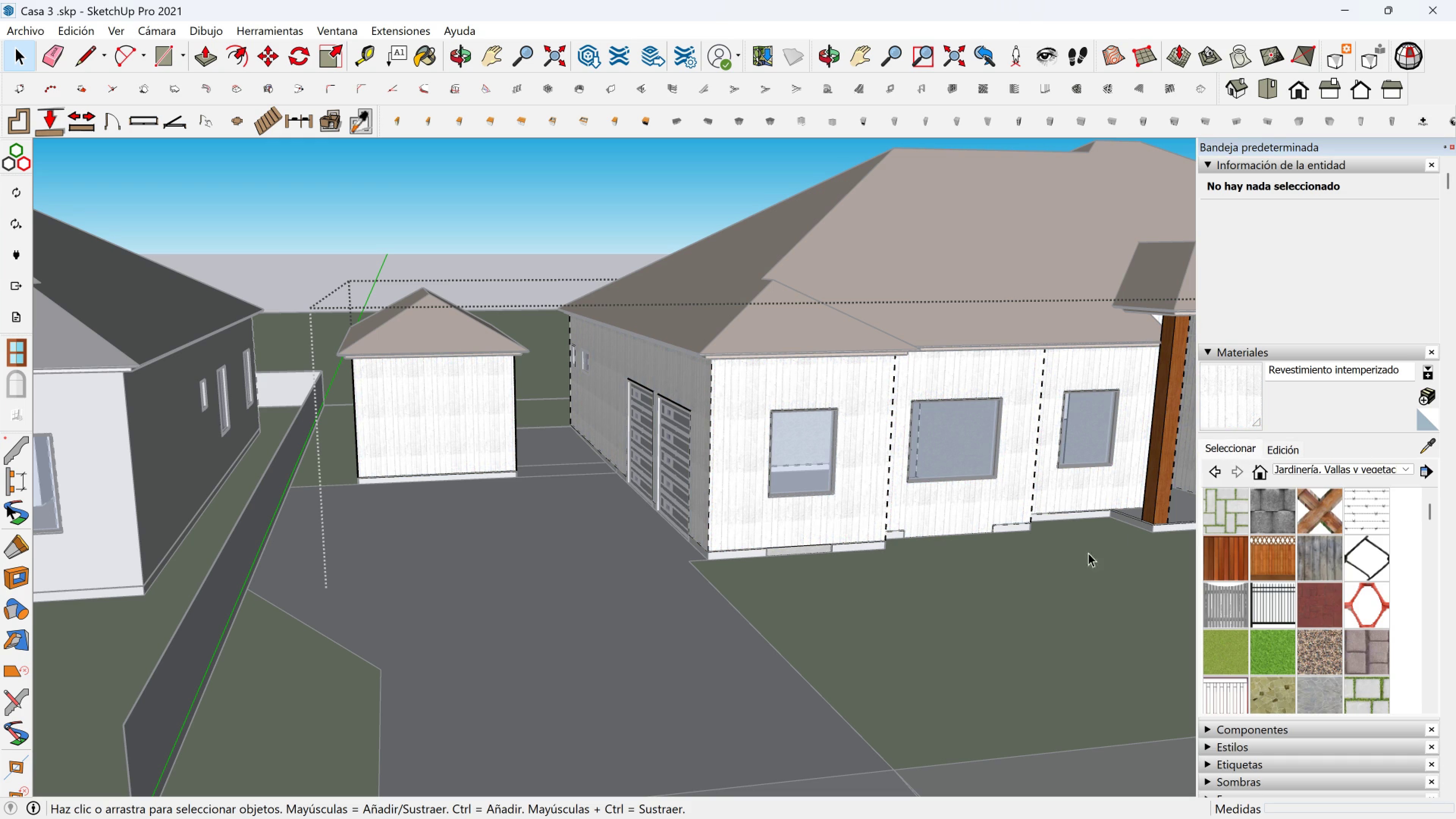 
left_click([1078, 559])
 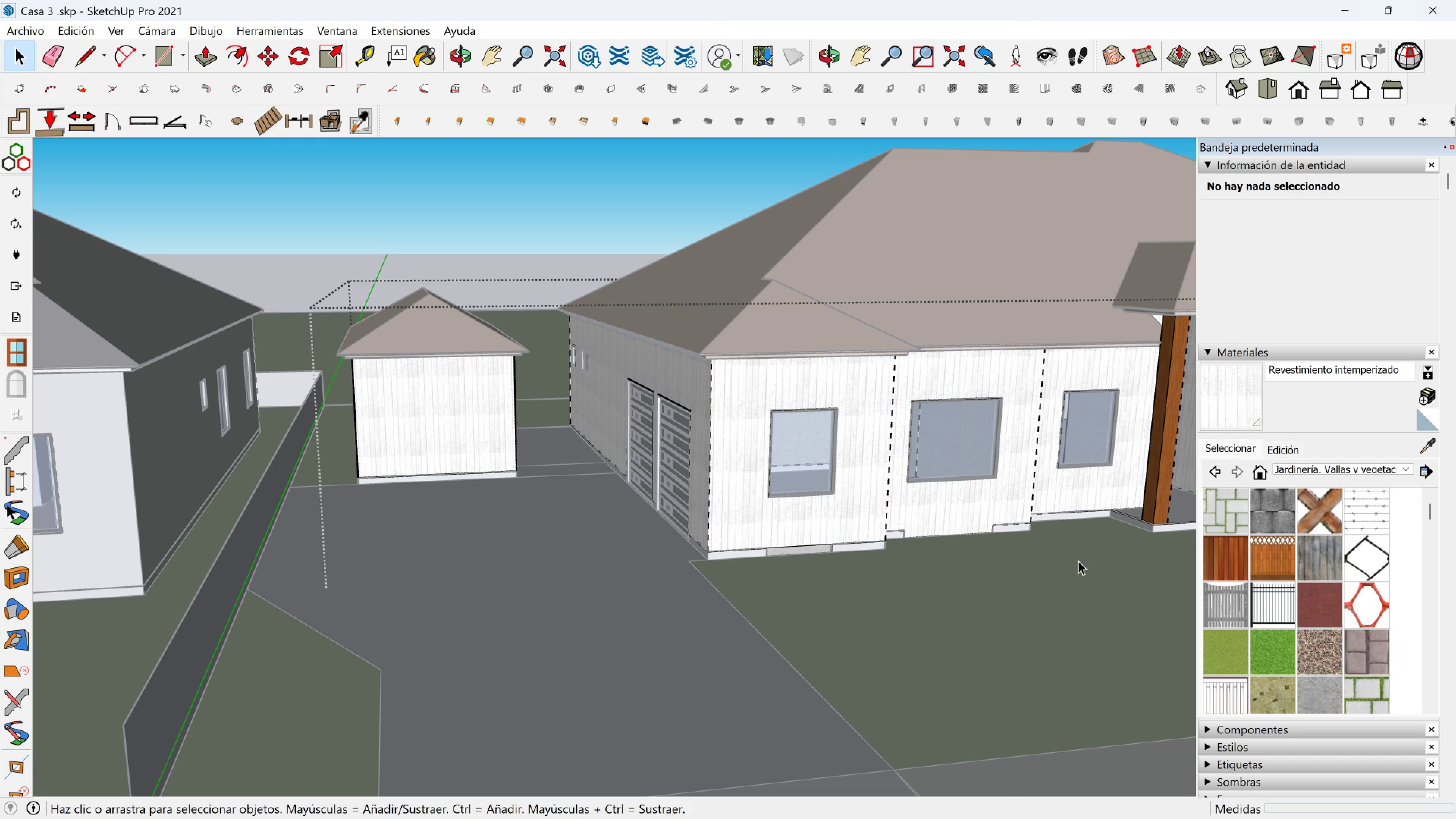 
key(Space)
 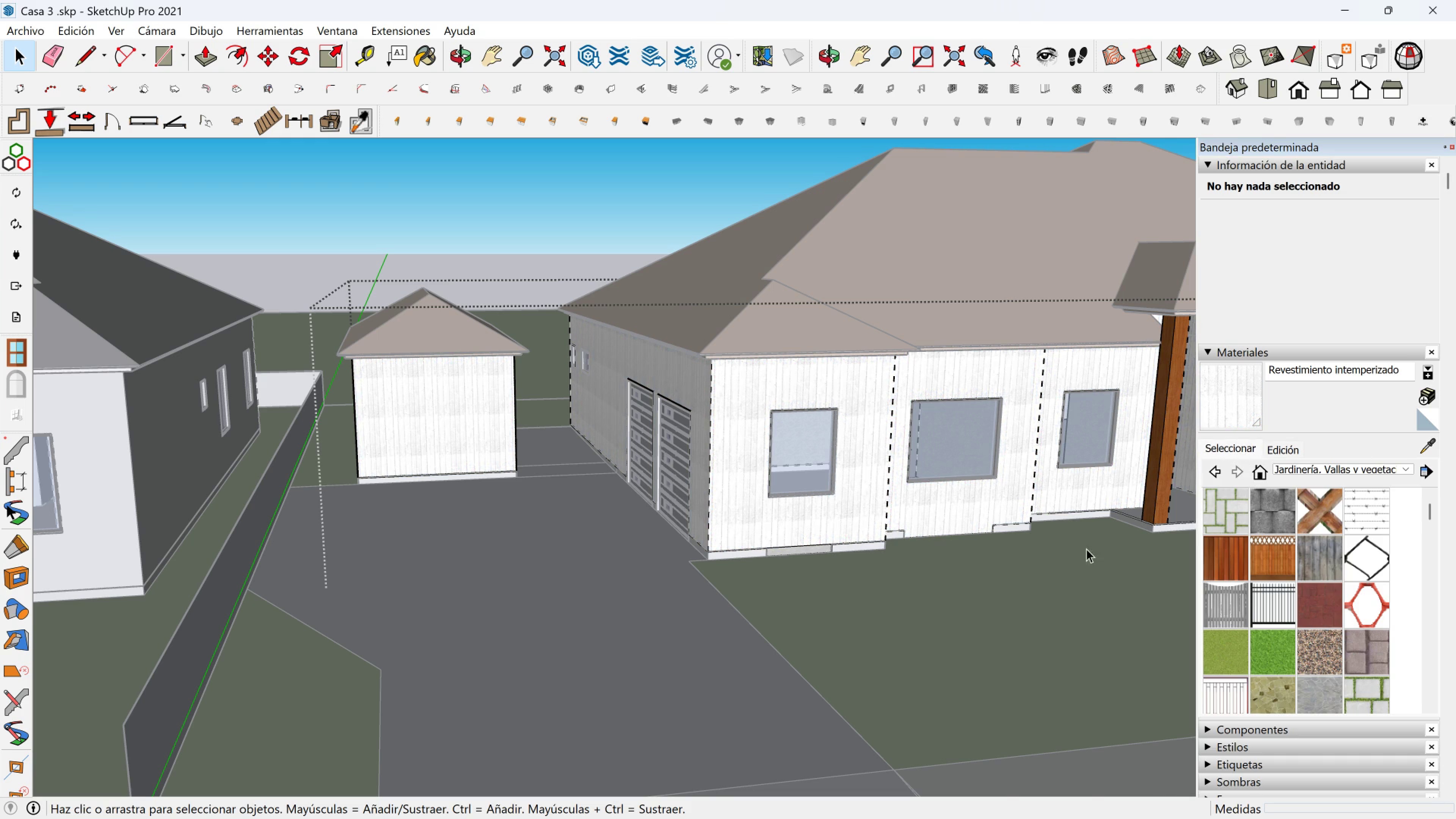 
key(Escape)
 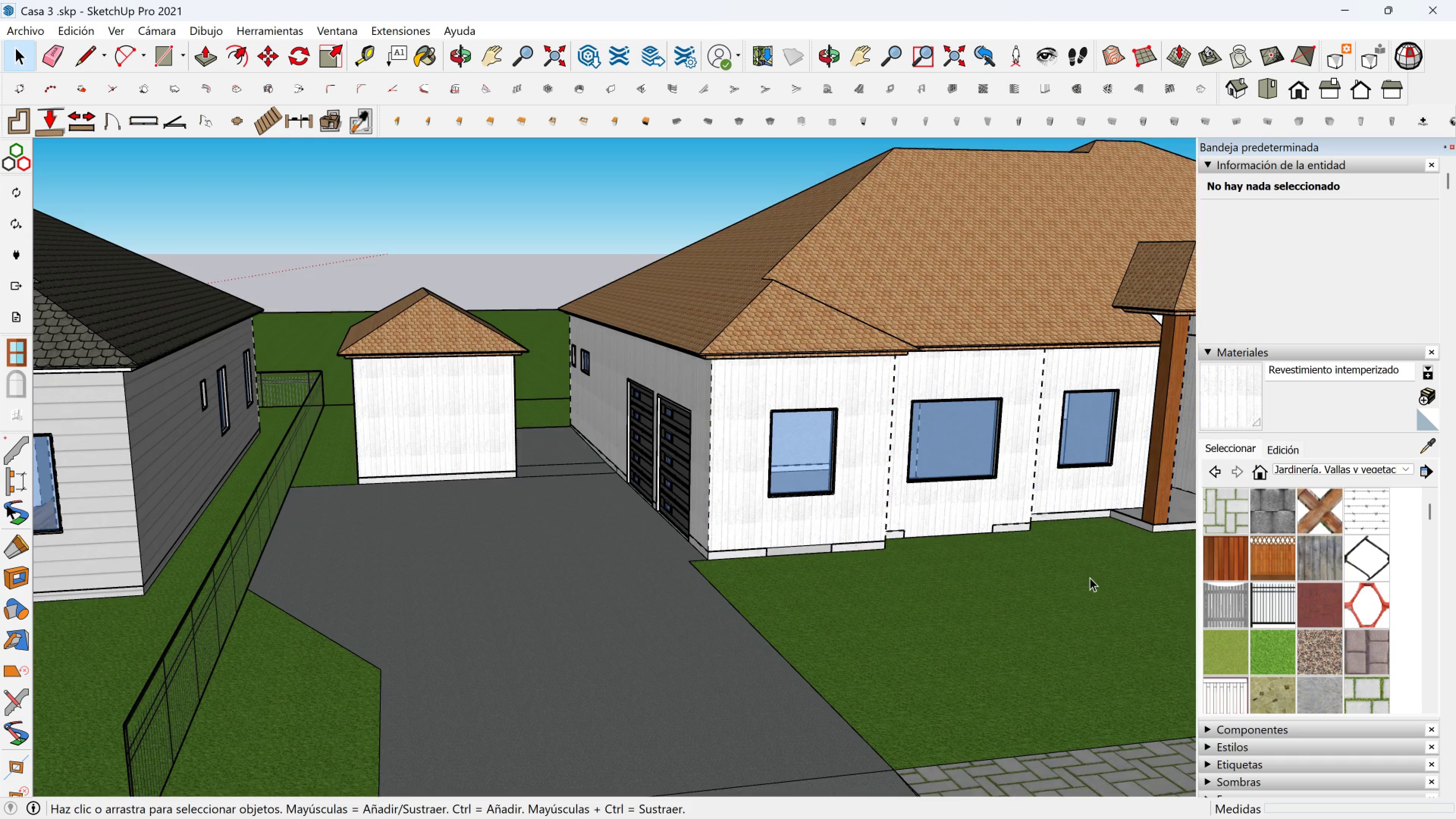 
key(Escape)
 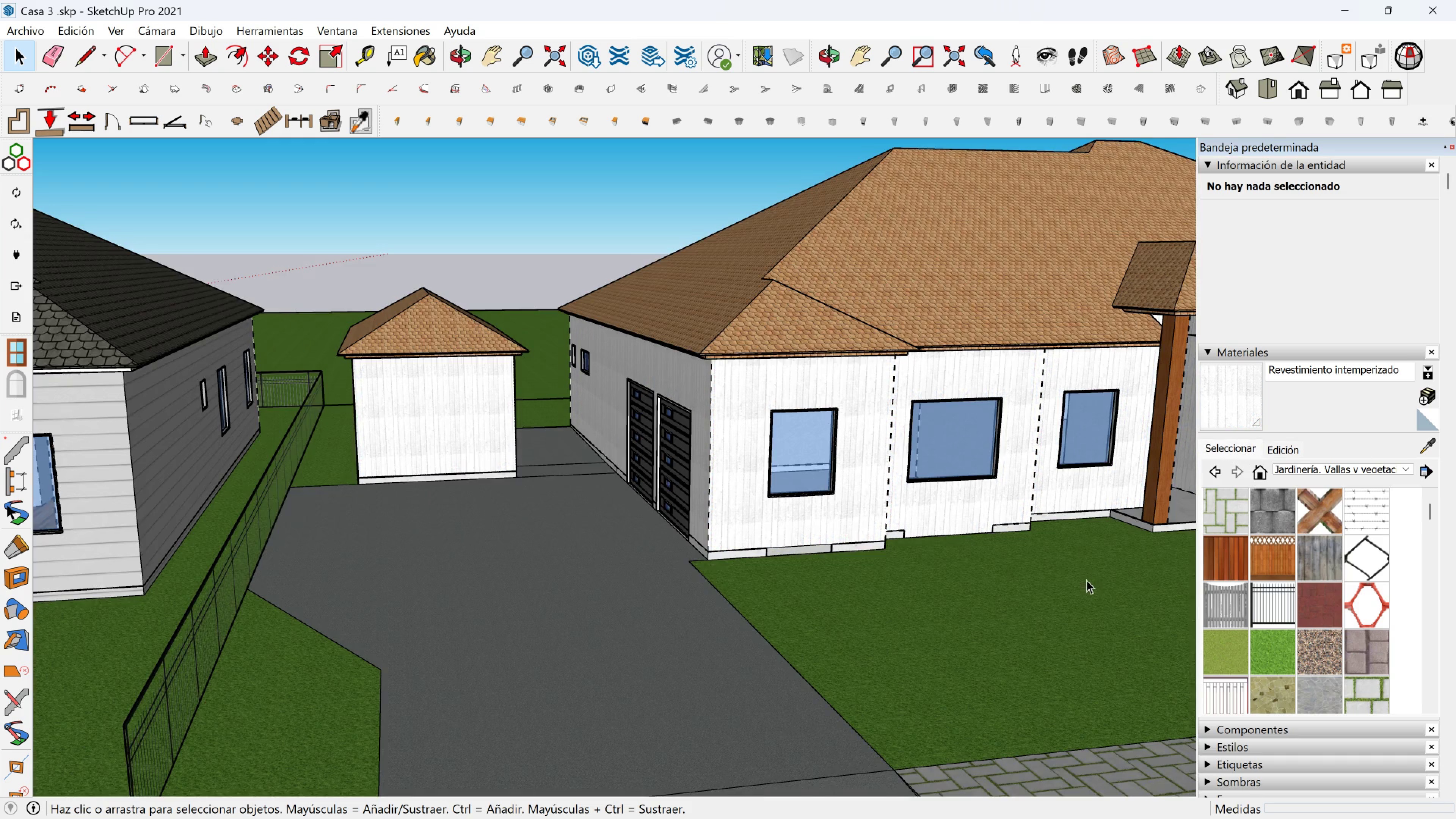 
scroll: coordinate [886, 518], scroll_direction: down, amount: 7.0